 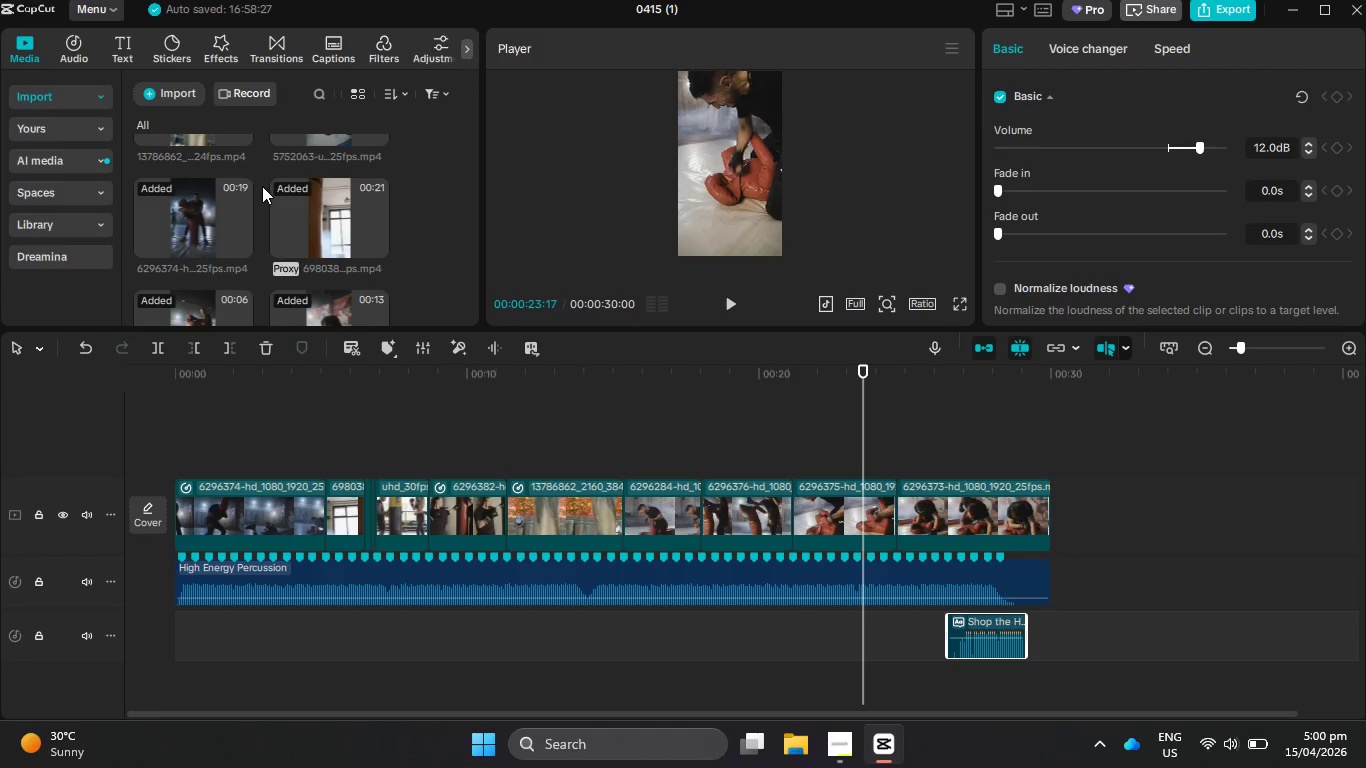 
scroll: coordinate [391, 181], scroll_direction: down, amount: 4.0
 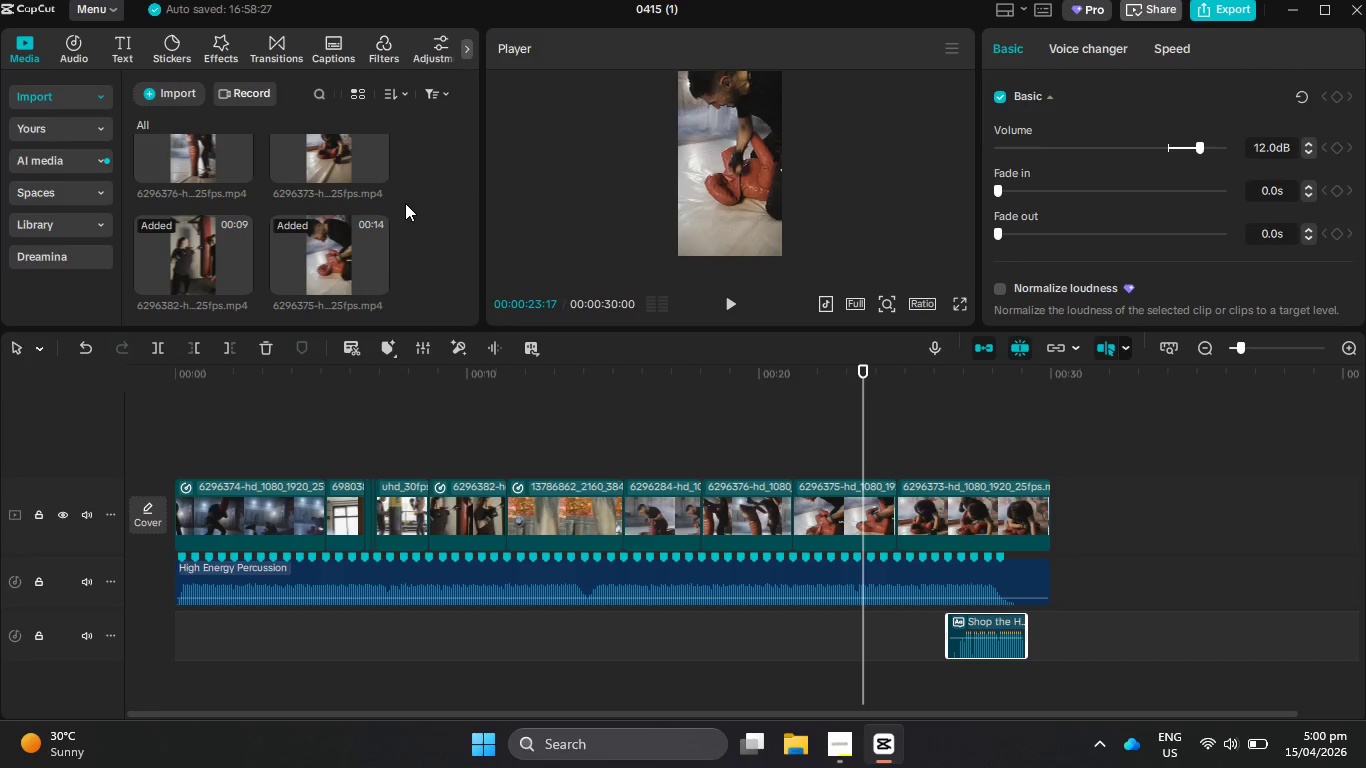 
left_click_drag(start_coordinate=[590, 371], to_coordinate=[178, 367])
 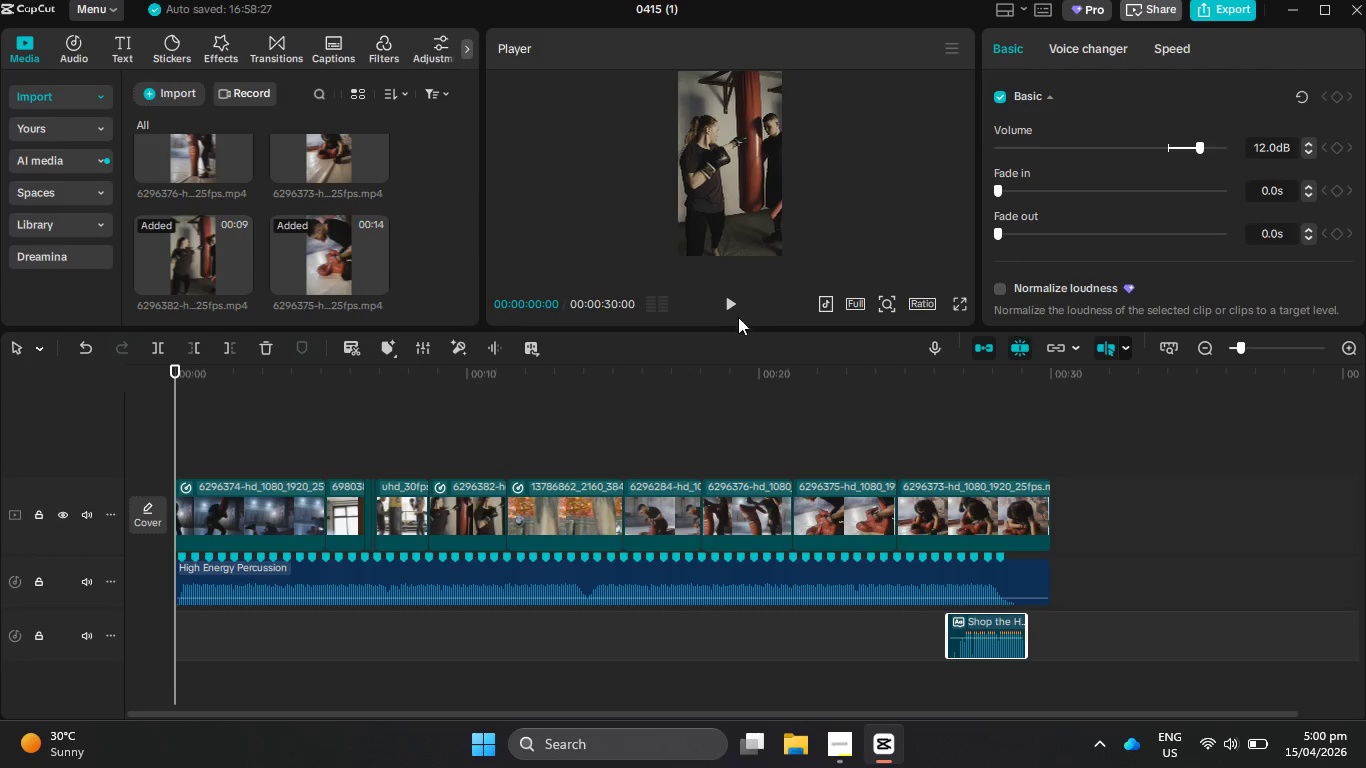 
left_click([712, 279])
 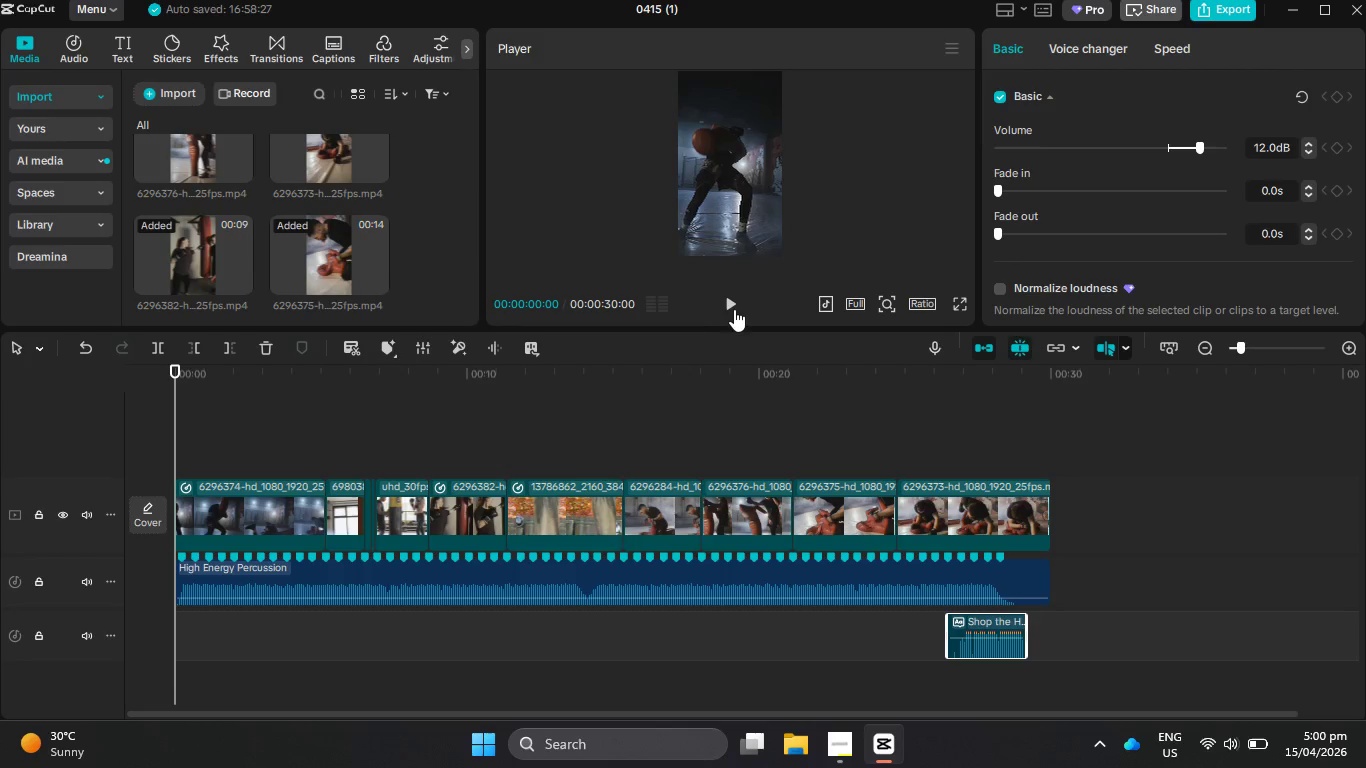 
left_click([738, 318])
 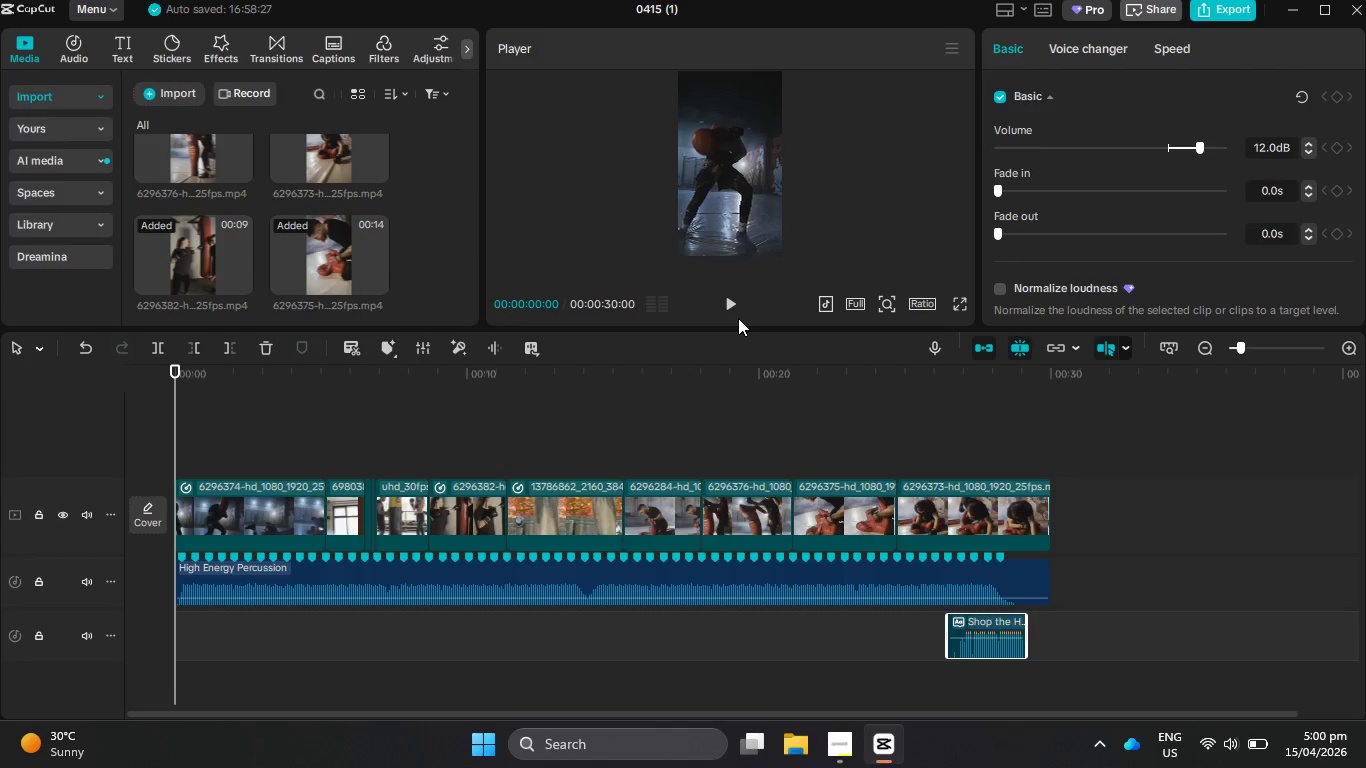 
left_click([730, 304])
 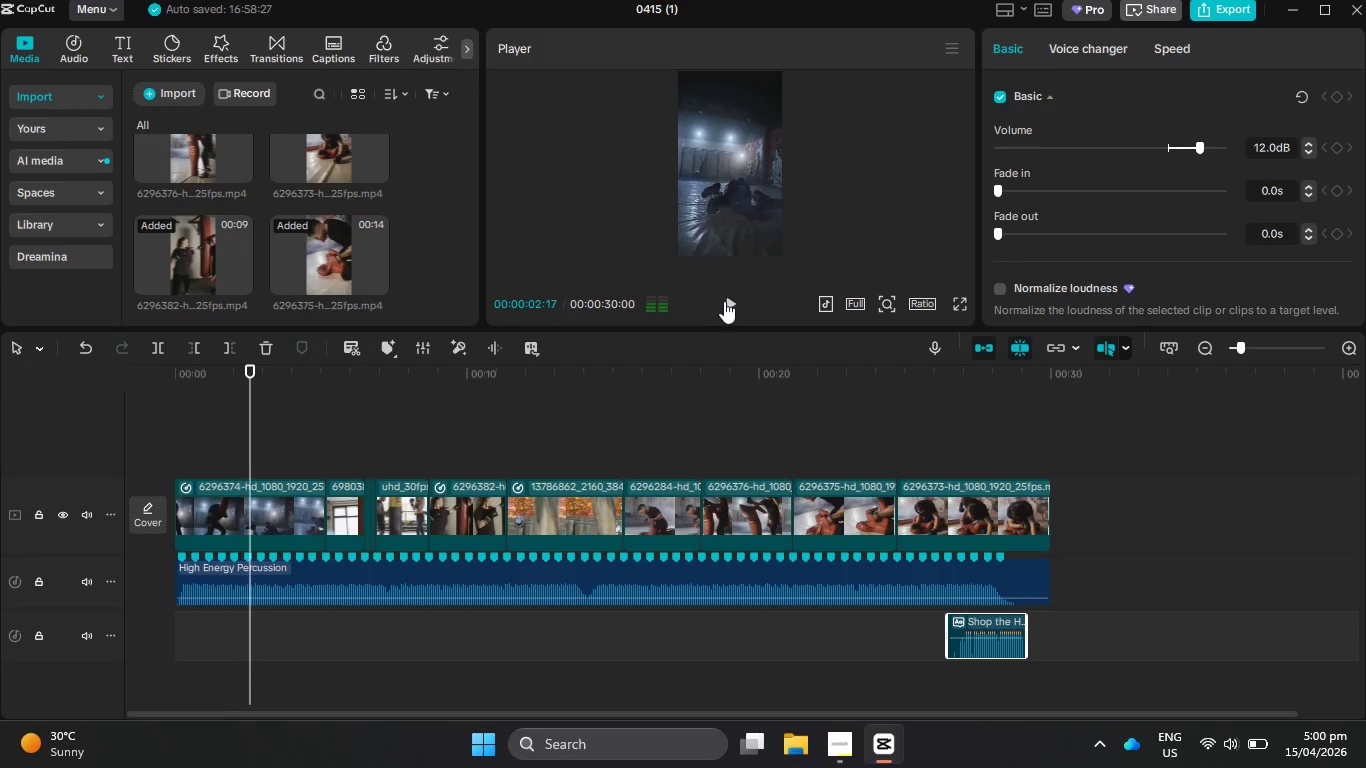 
double_click([734, 304])
 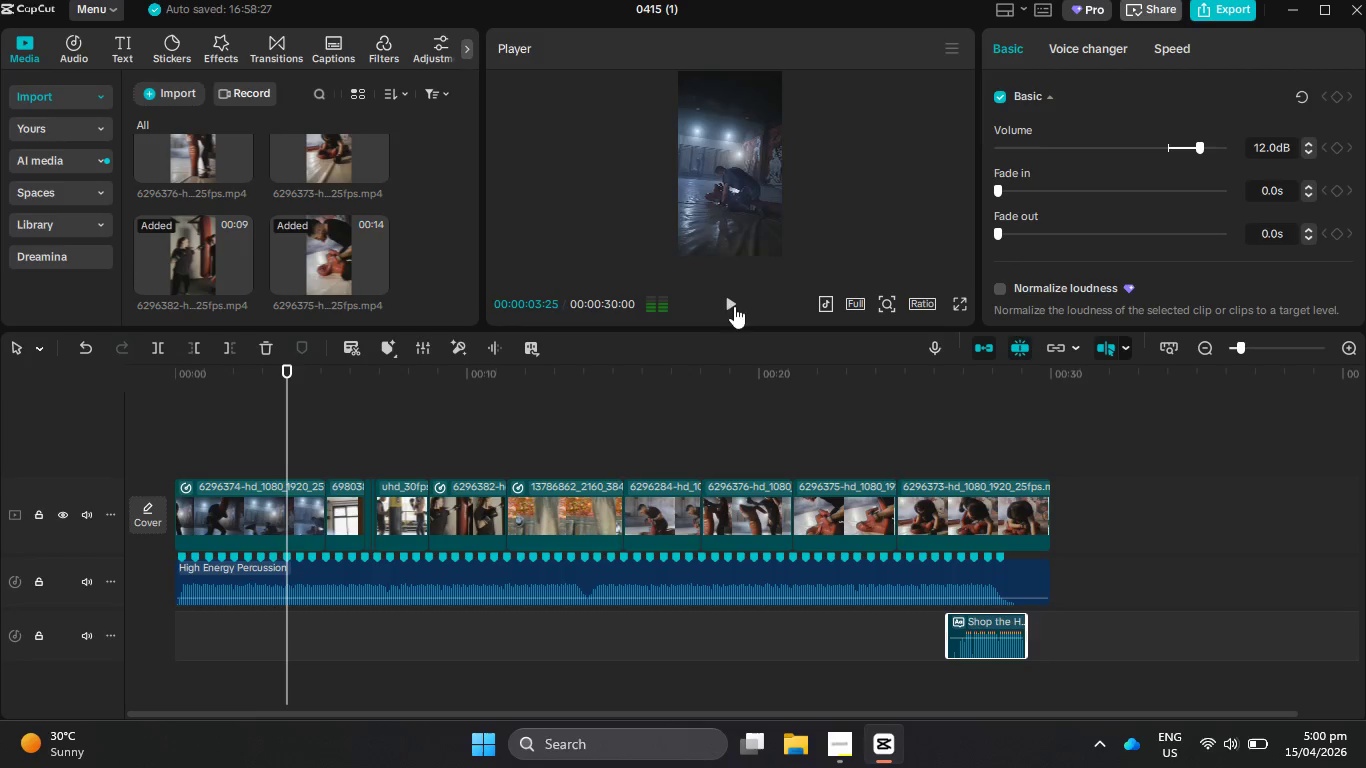 
scroll: coordinate [752, 372], scroll_direction: up, amount: 2.0
 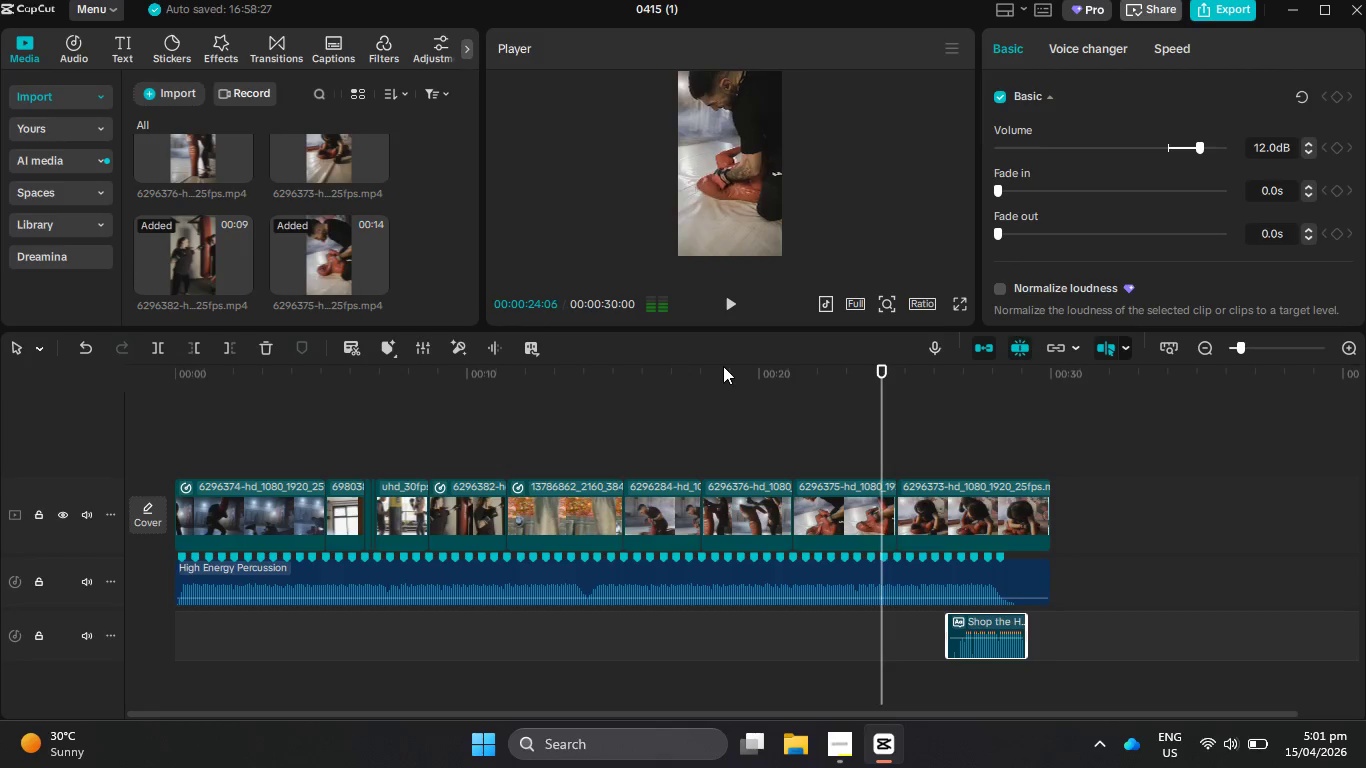 
wait(24.66)
 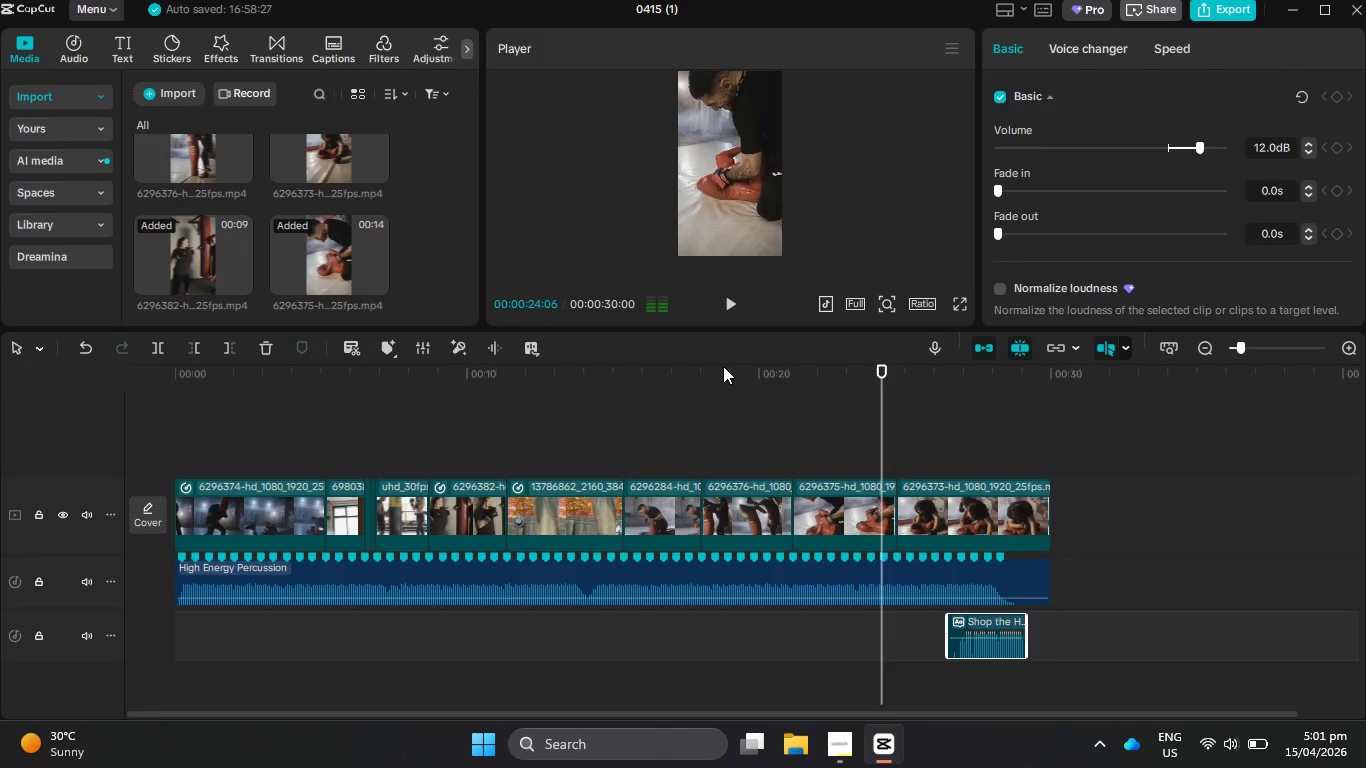 
left_click([734, 307])
 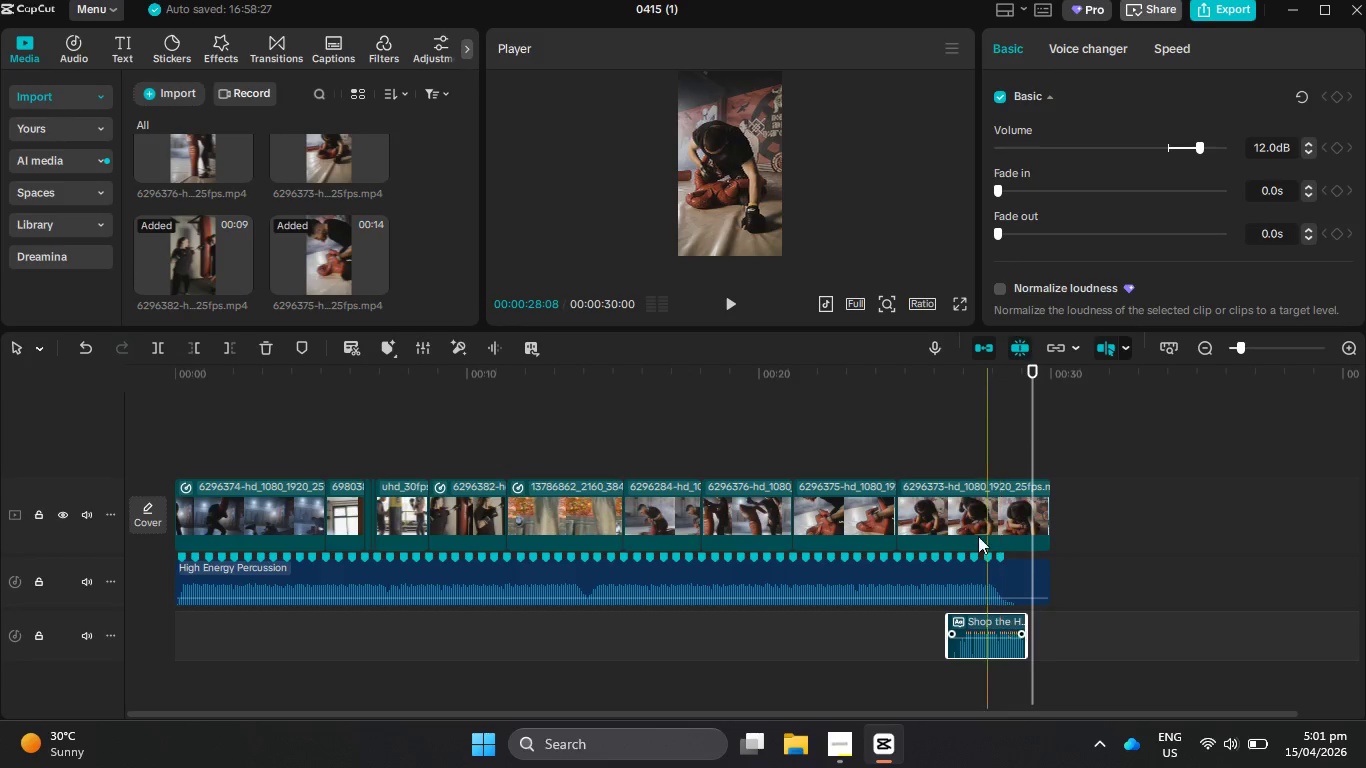 
left_click_drag(start_coordinate=[990, 359], to_coordinate=[979, 359])
 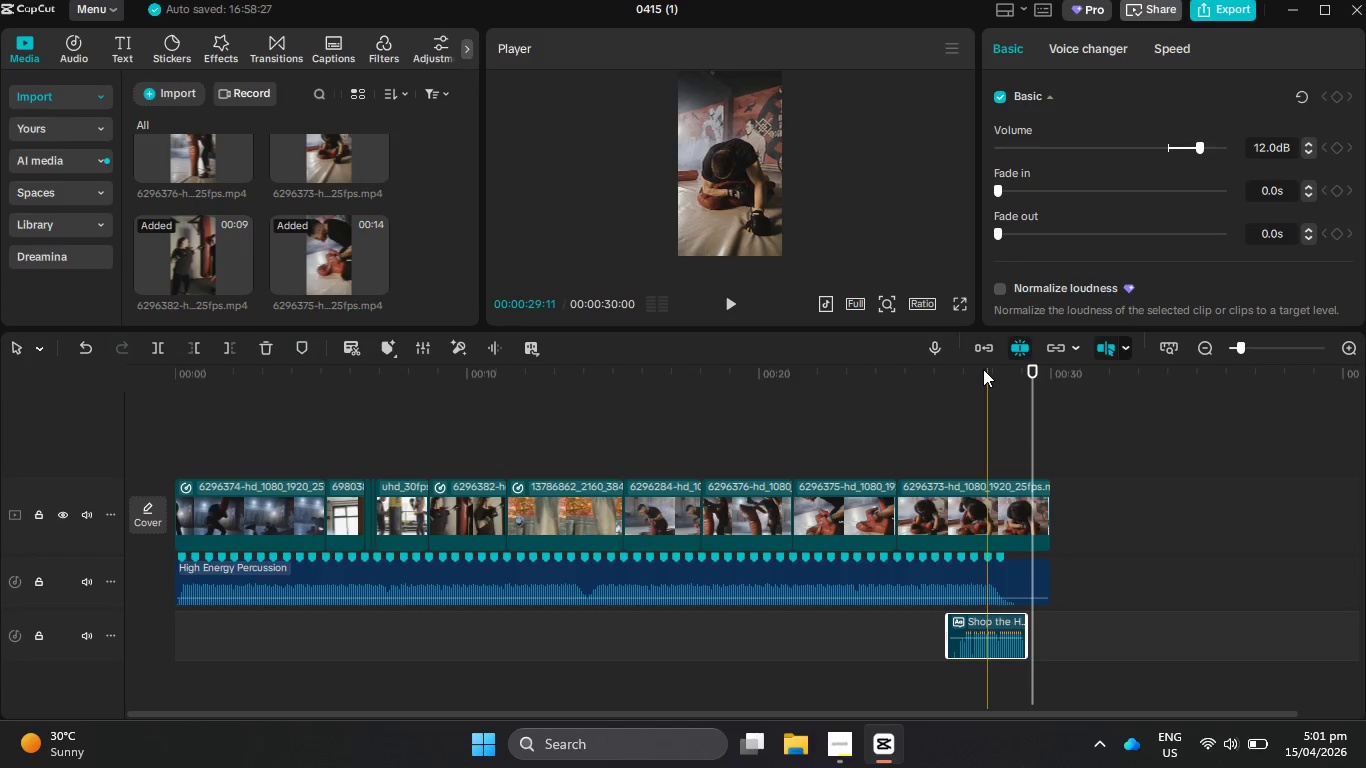 
left_click_drag(start_coordinate=[982, 370], to_coordinate=[942, 371])
 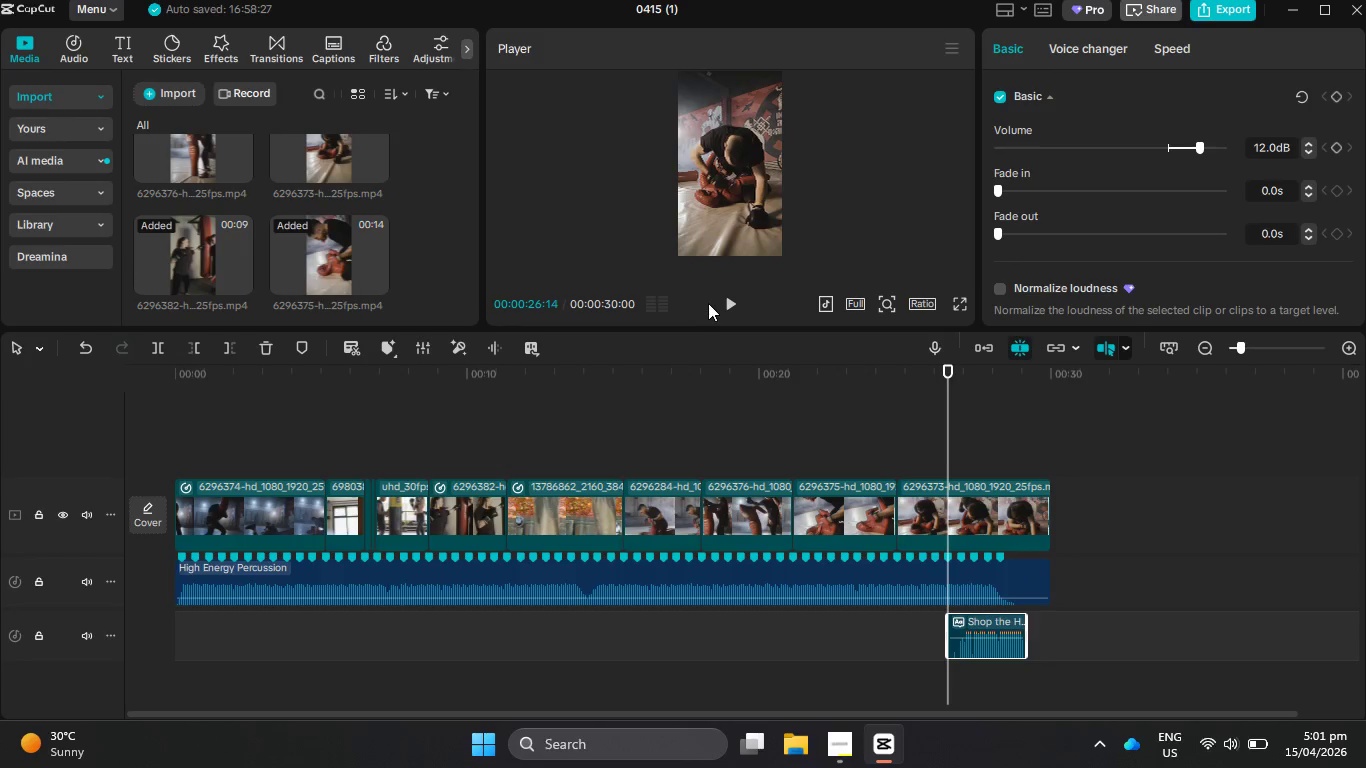 
left_click([730, 305])
 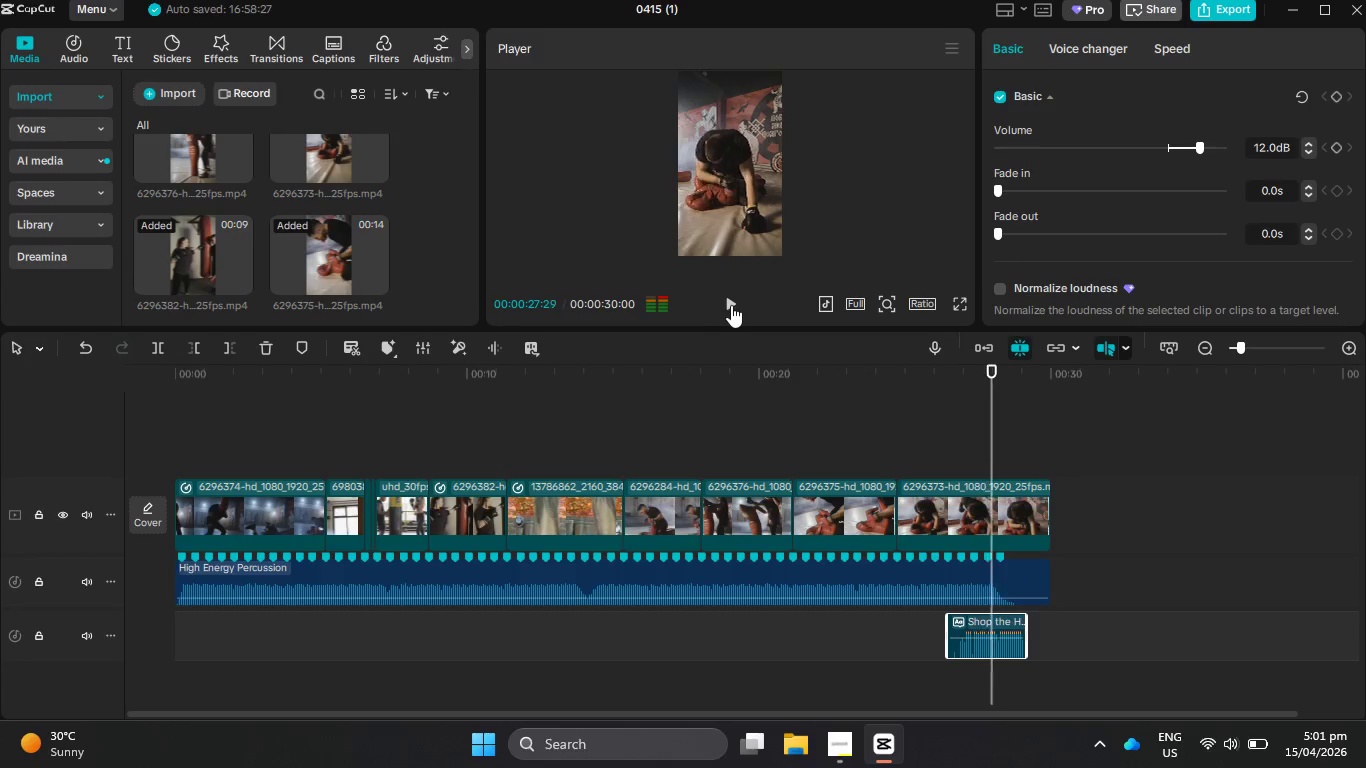 
left_click([731, 305])
 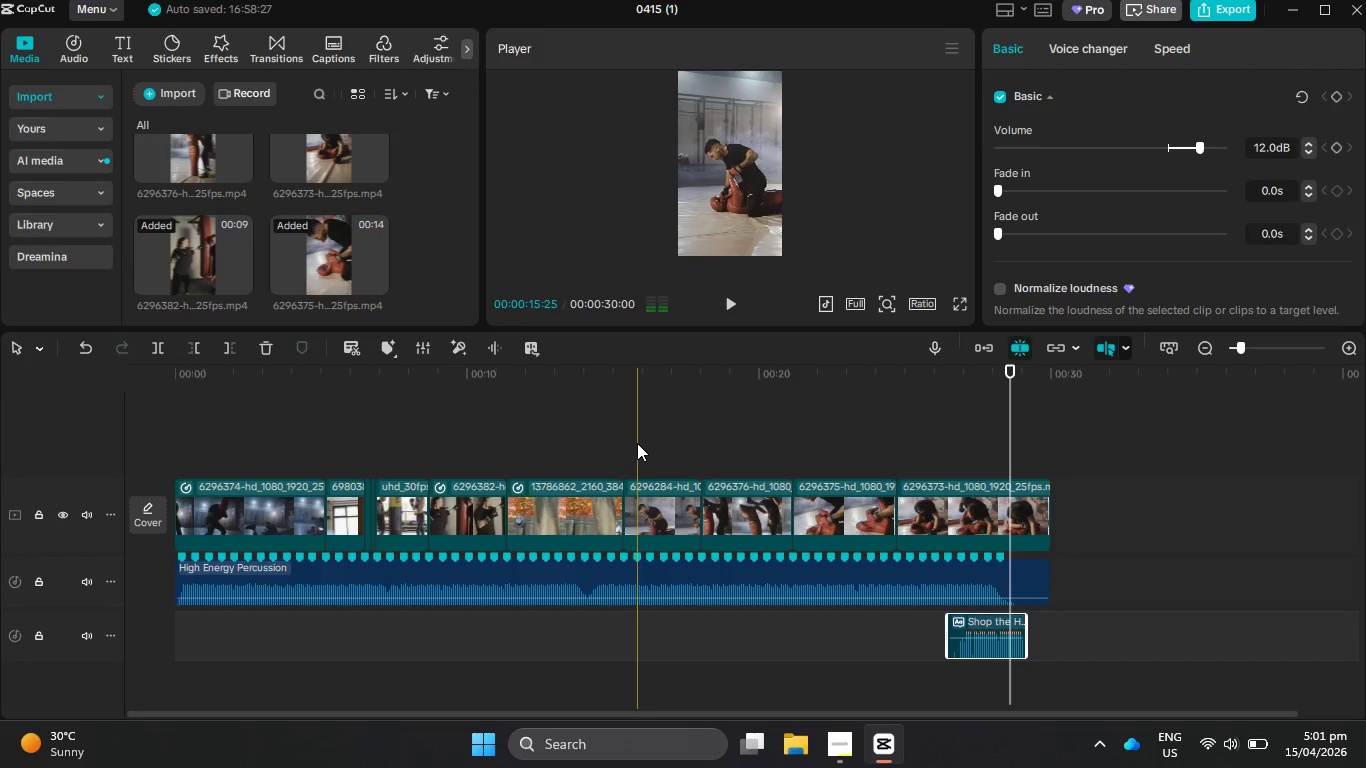 
wait(10.98)
 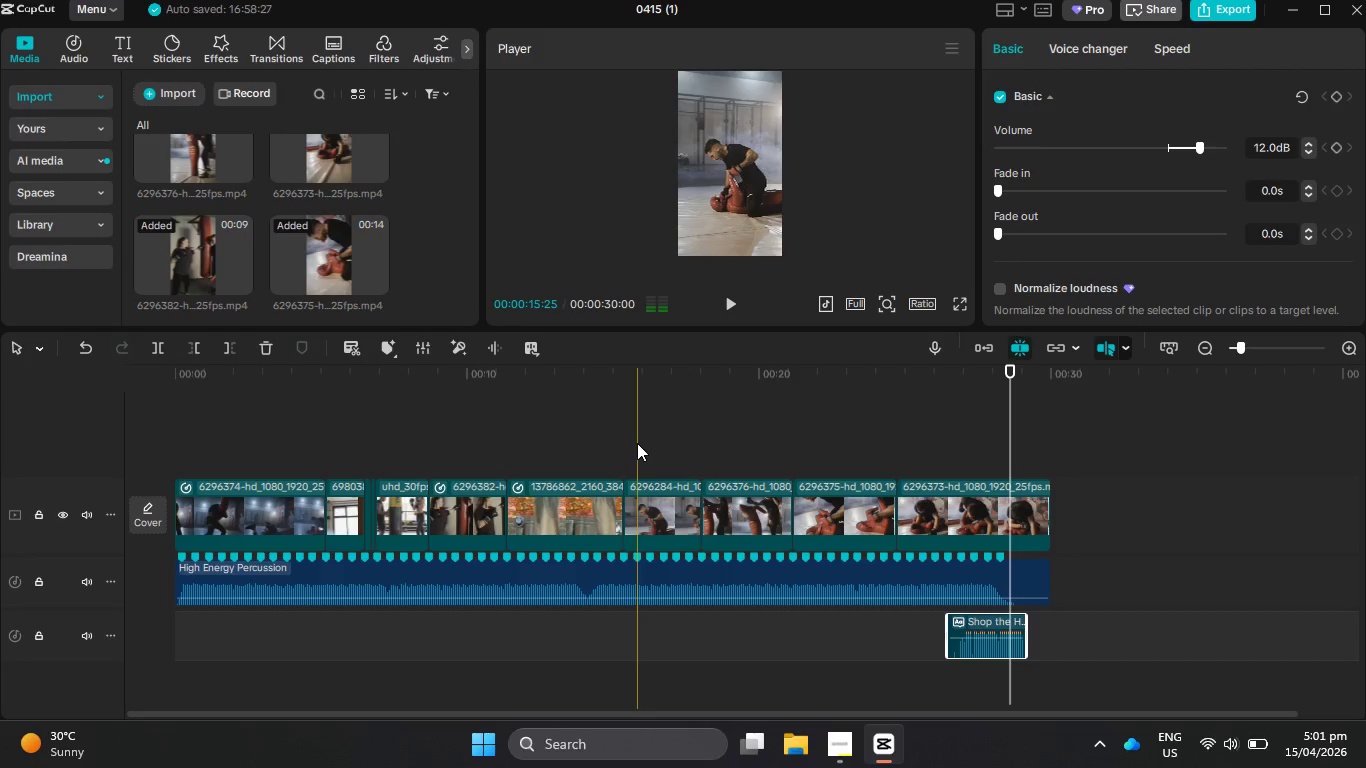 
left_click([259, 54])
 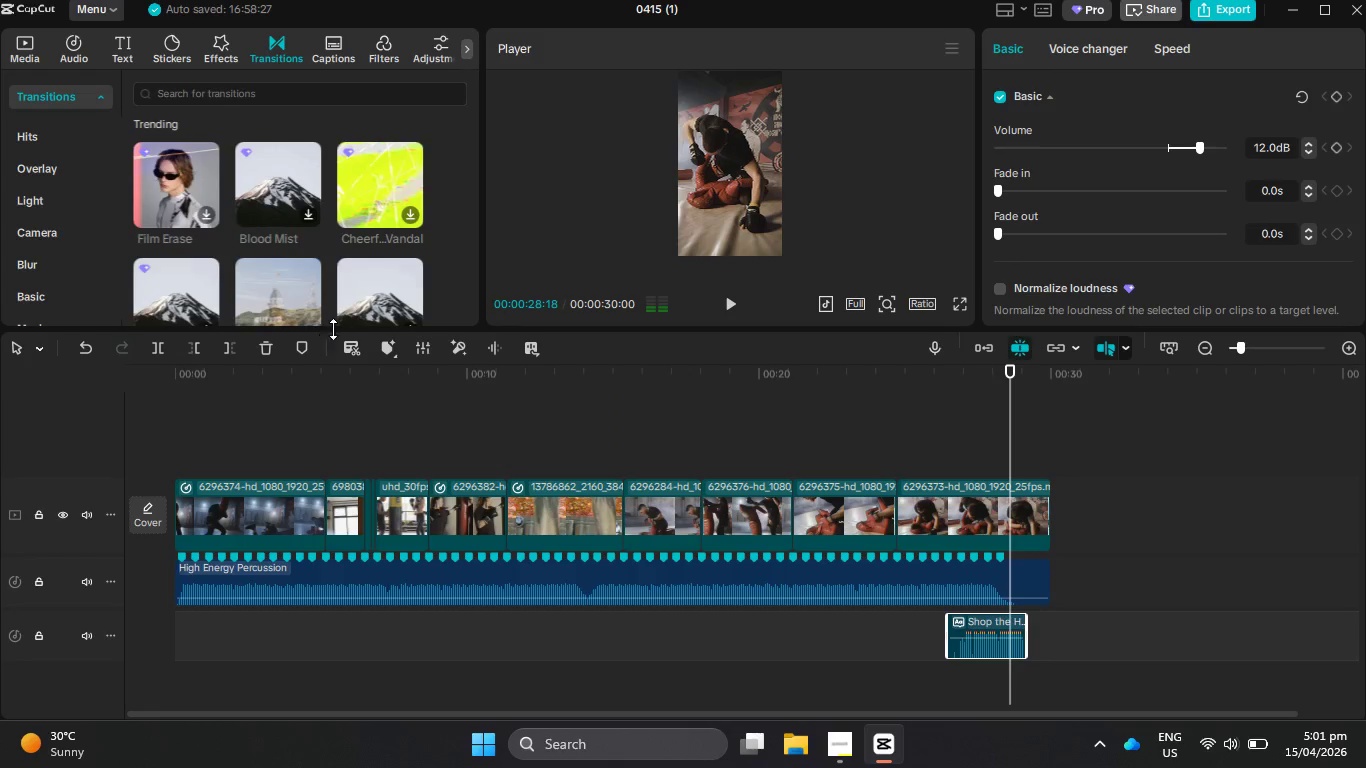 
scroll: coordinate [344, 273], scroll_direction: down, amount: 9.0
 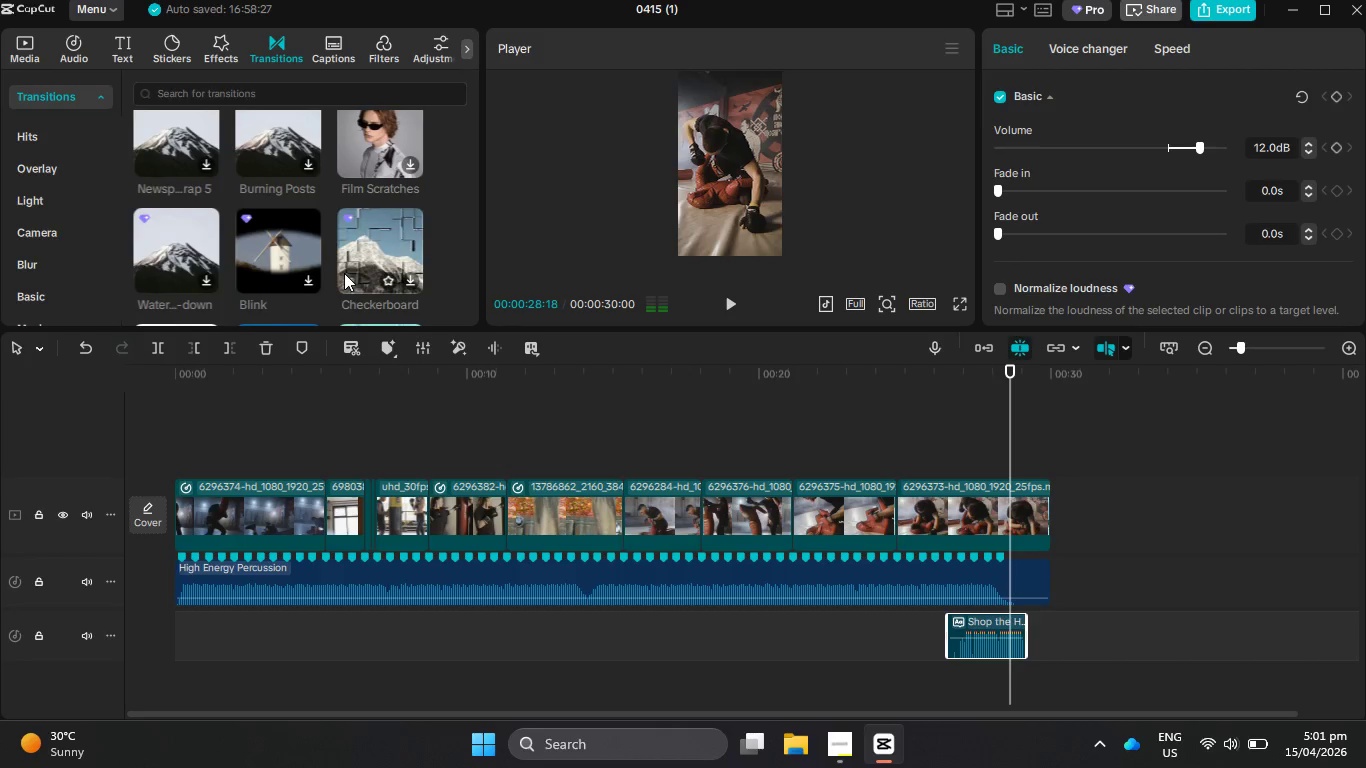 
wait(5.05)
 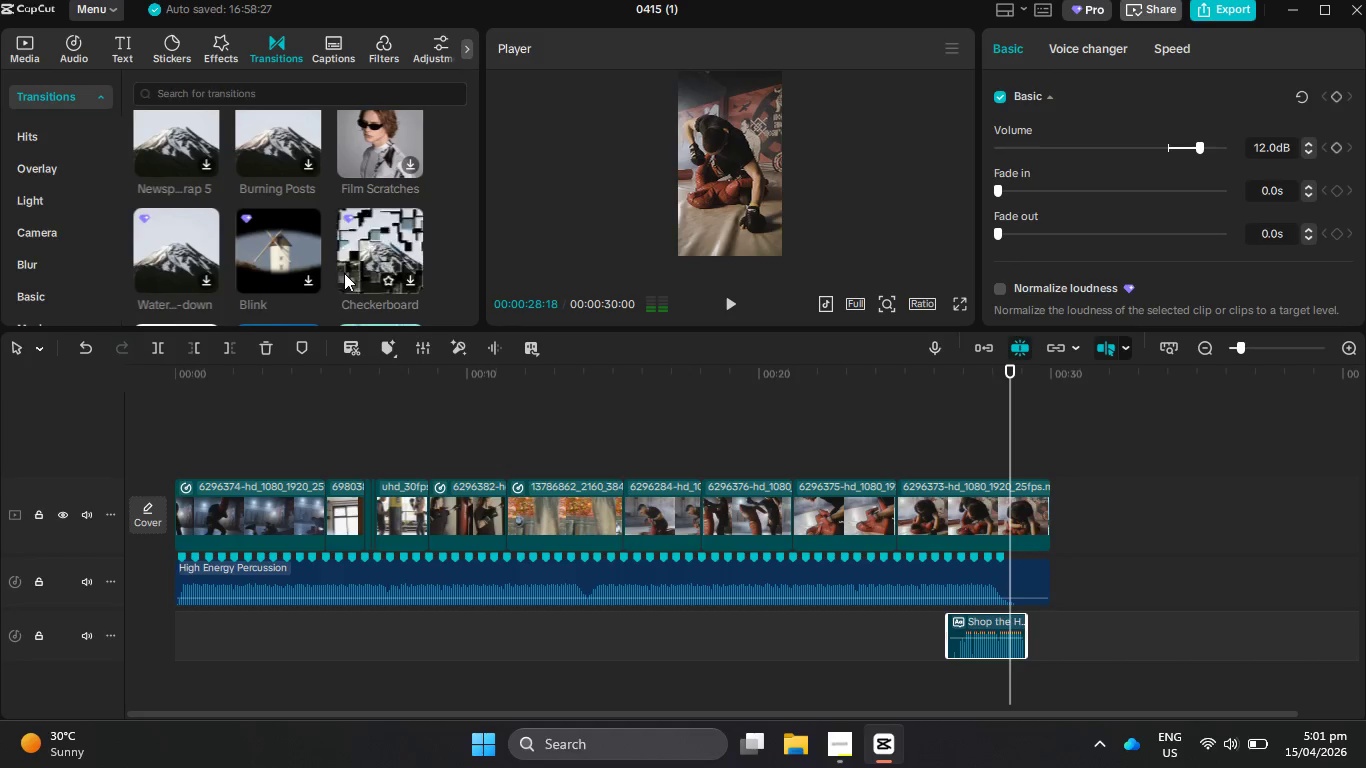 
scroll: coordinate [380, 617], scroll_direction: down, amount: 1.0
 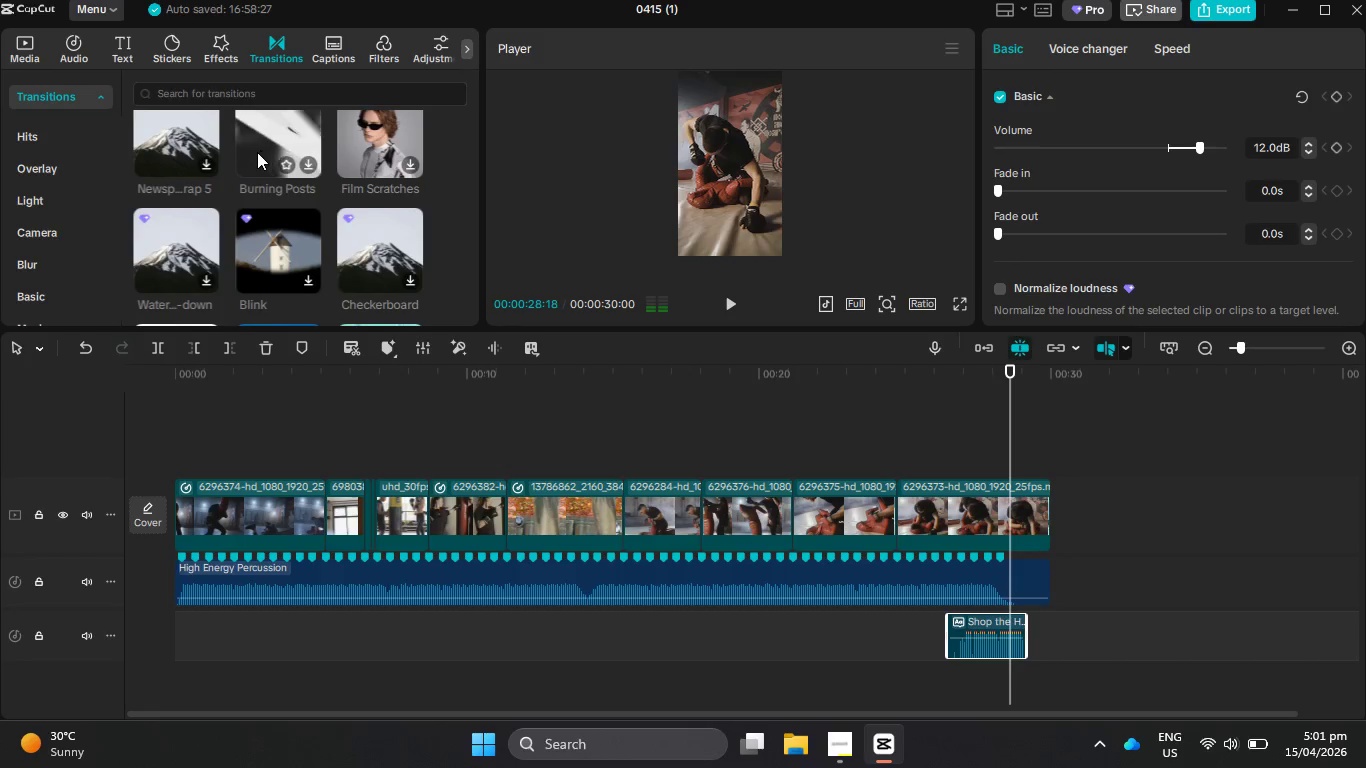 
wait(16.78)
 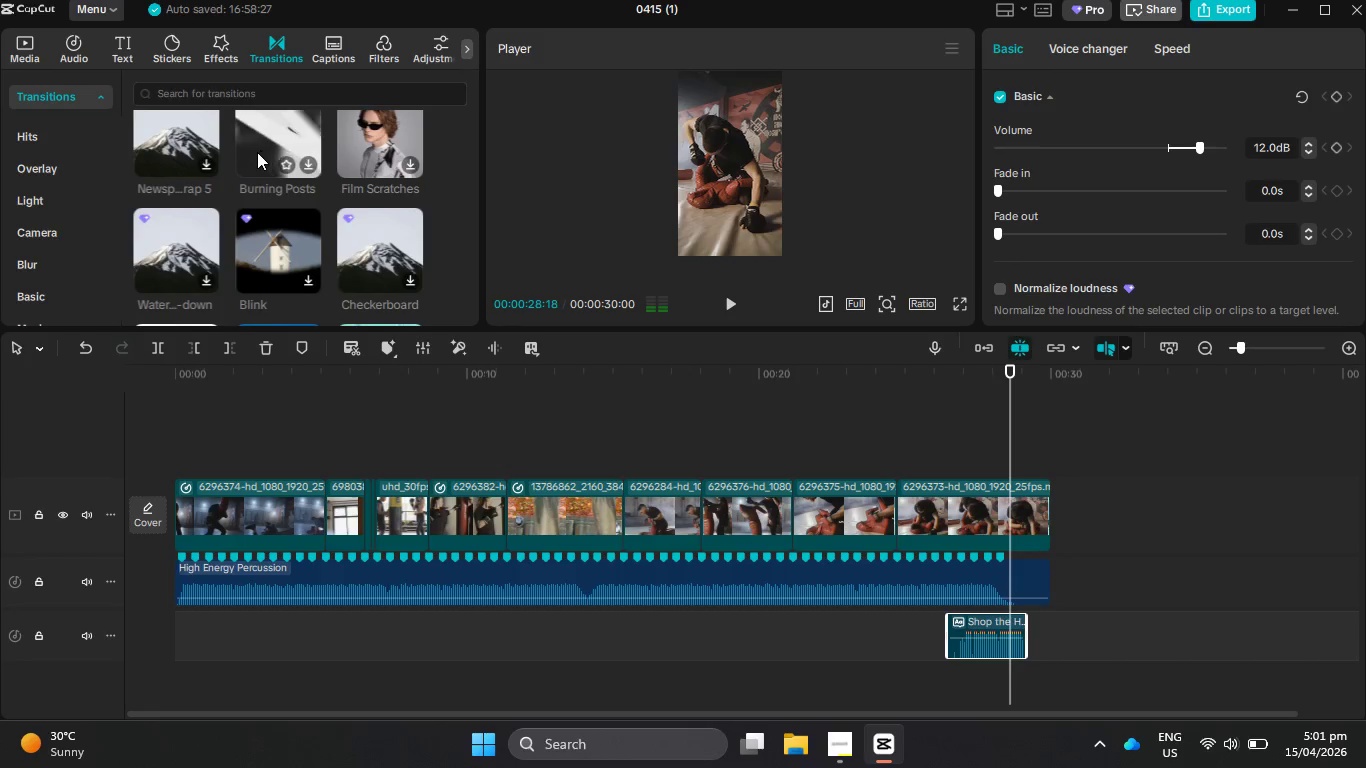 
left_click([841, 739])